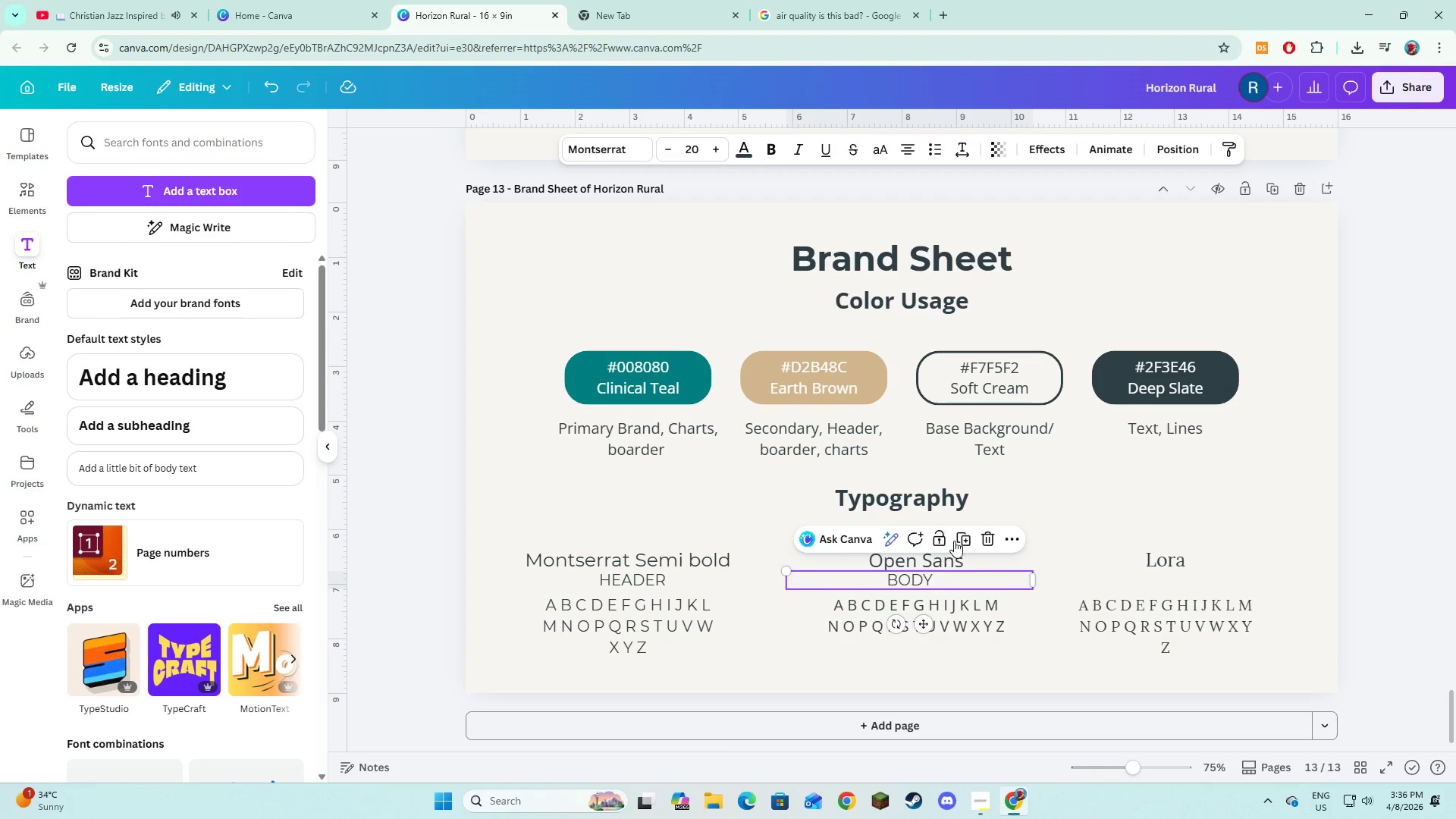 
left_click([956, 538])
 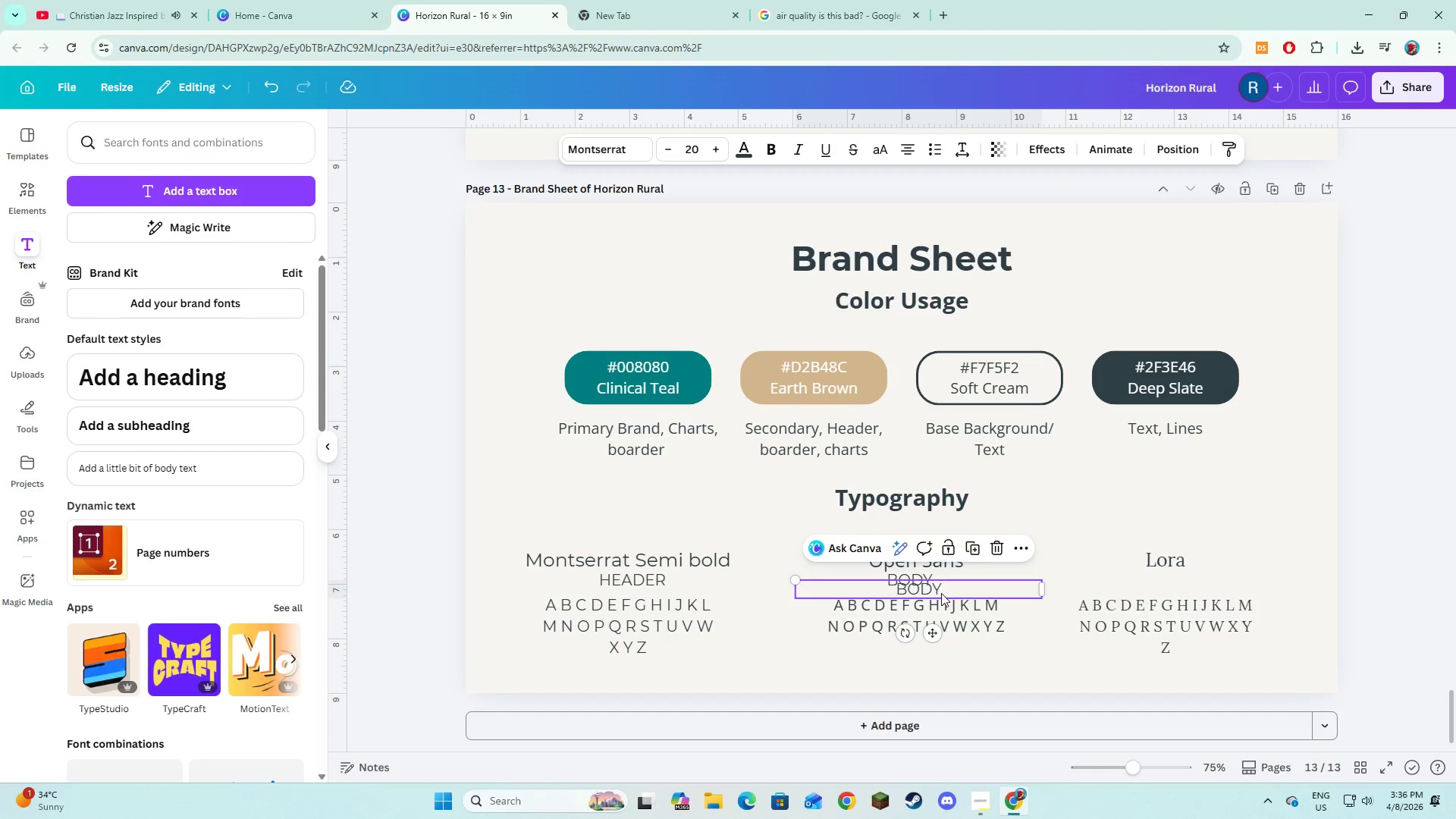 
left_click_drag(start_coordinate=[940, 588], to_coordinate=[1186, 579])
 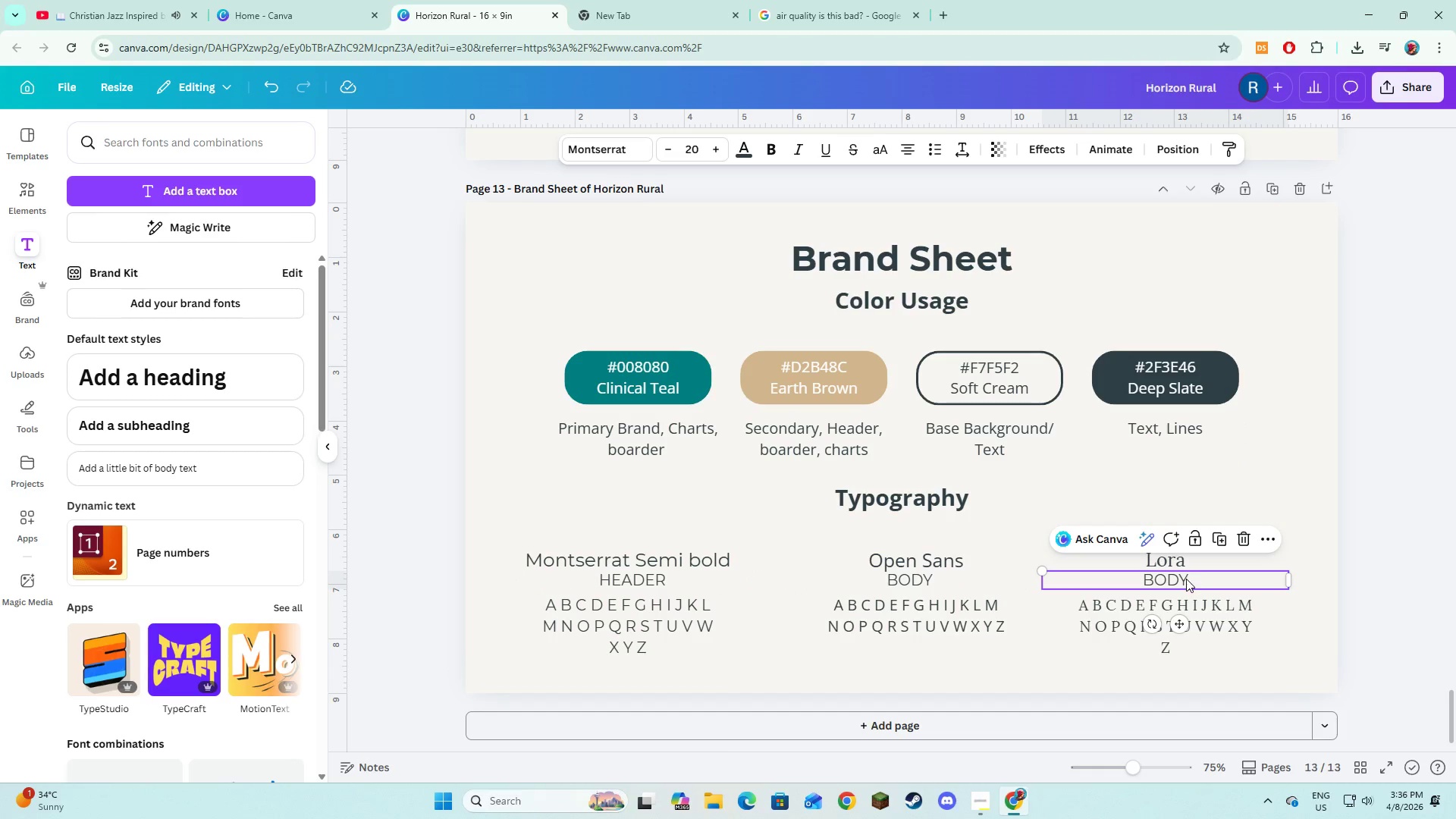 
left_click([1186, 579])
 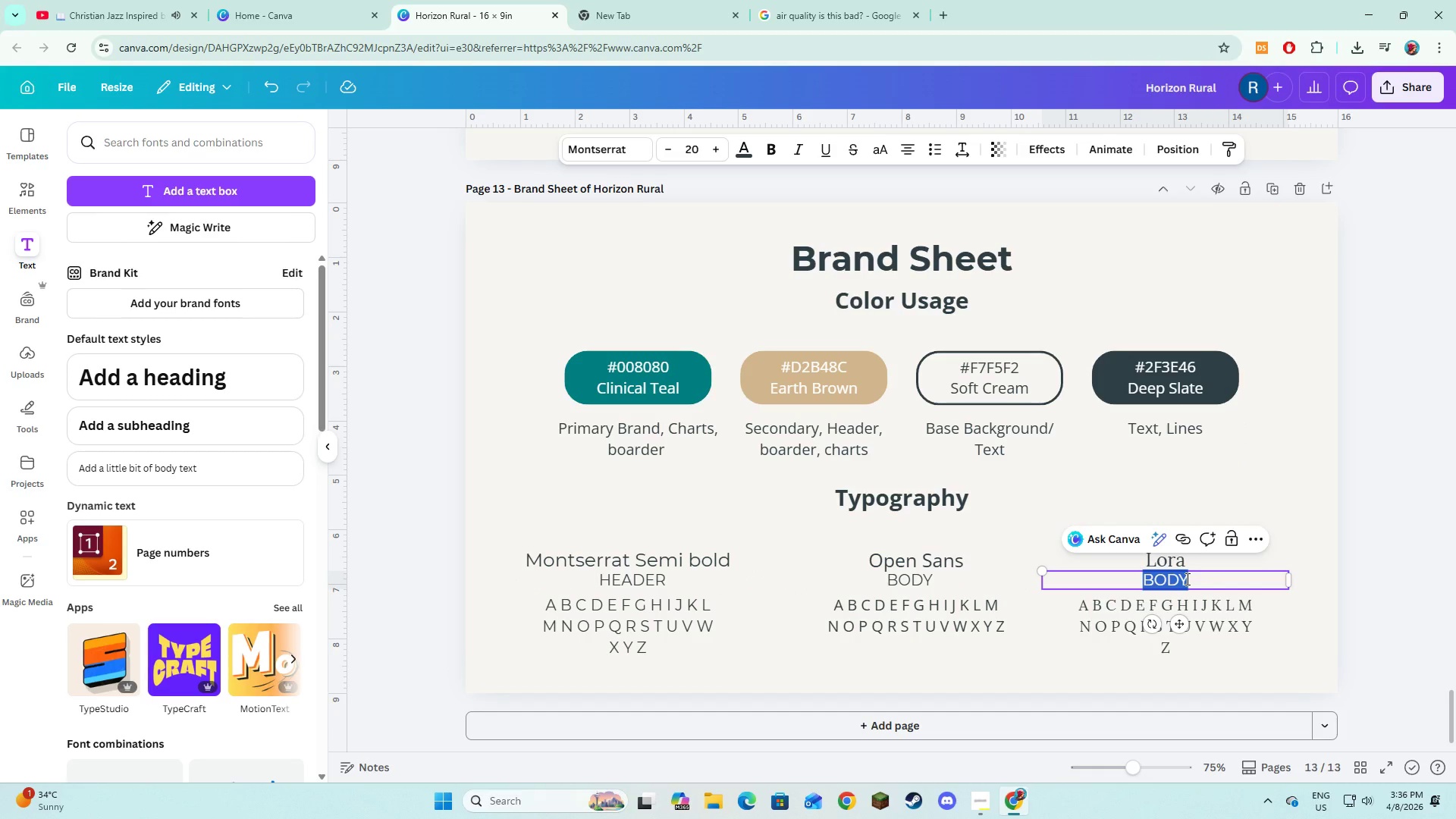 
type(Accent)
key(Backspace)
key(Backspace)
key(Backspace)
key(Backspace)
key(Backspace)
key(Backspace)
type(aa)
key(Backspace)
type(ccent)
 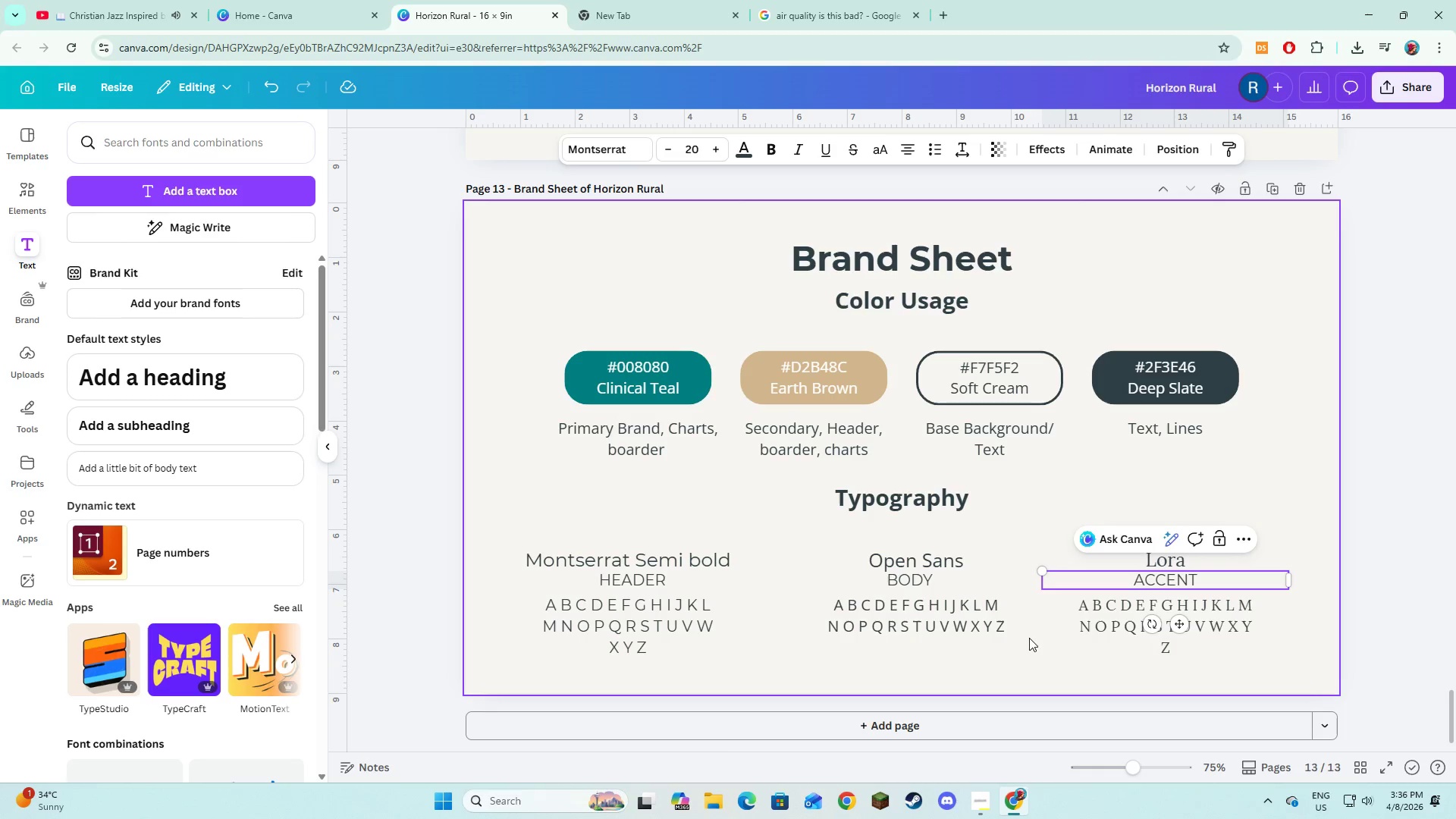 
left_click([1021, 644])
 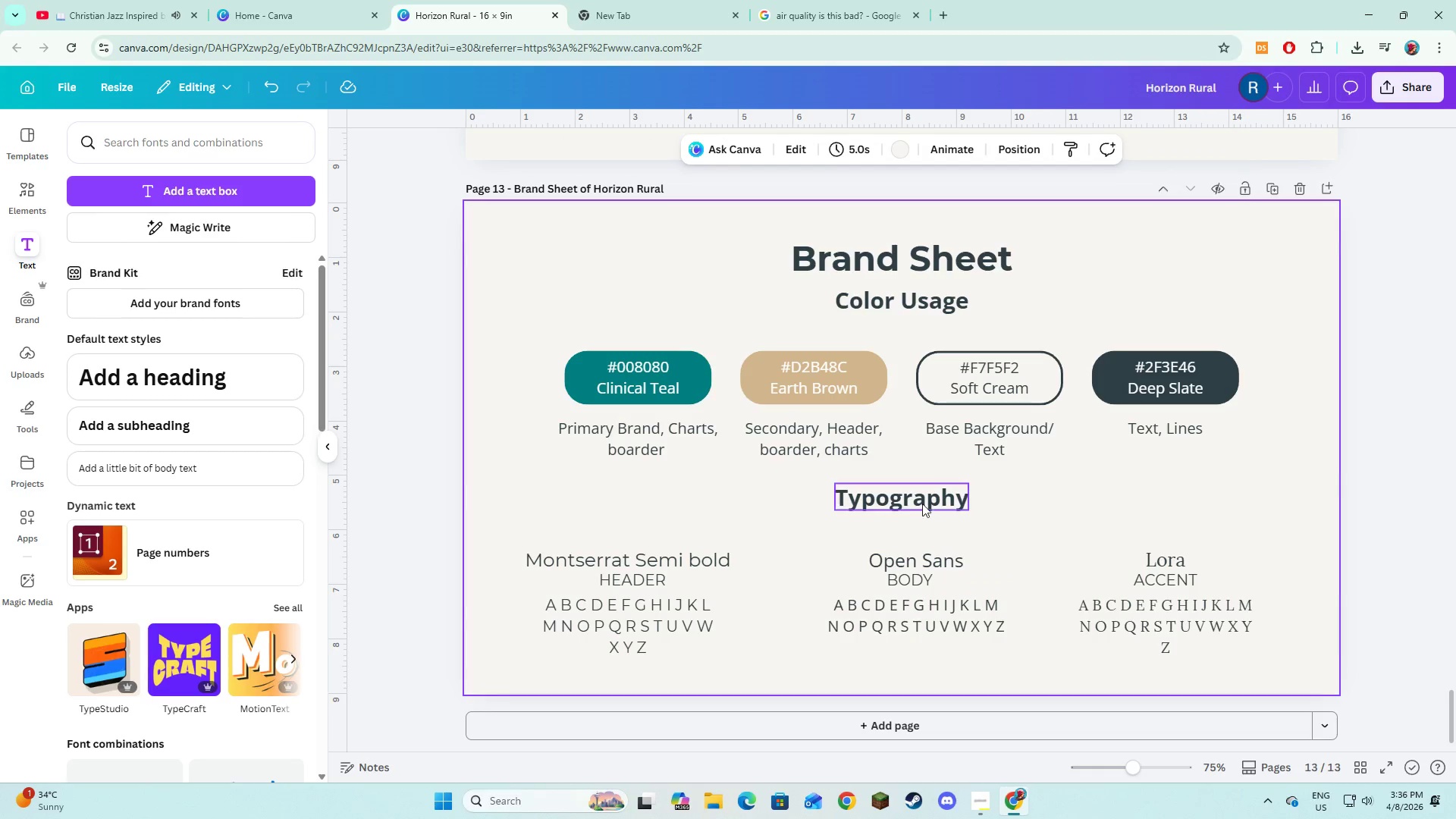 
left_click([921, 501])
 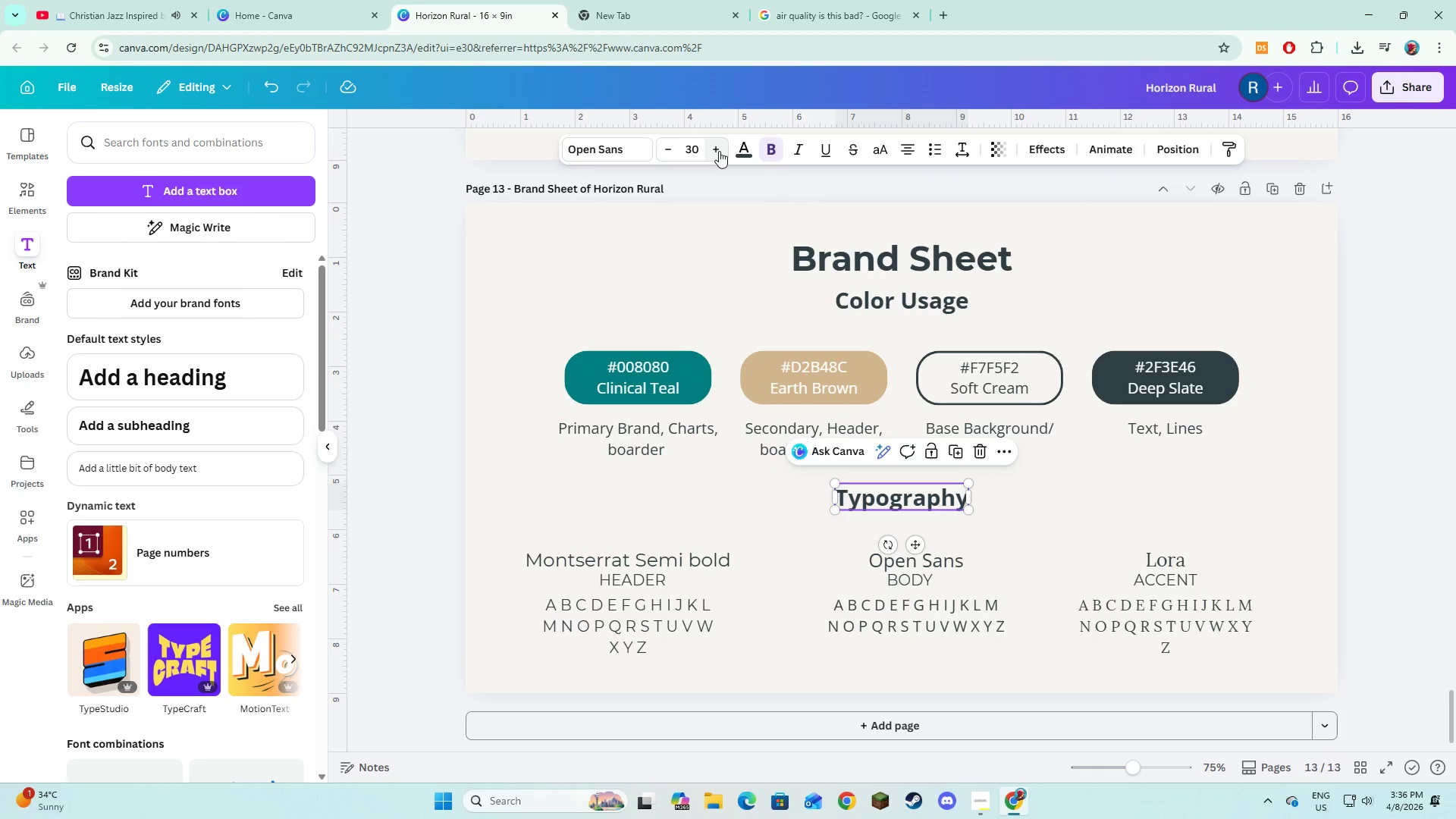 
double_click([718, 151])
 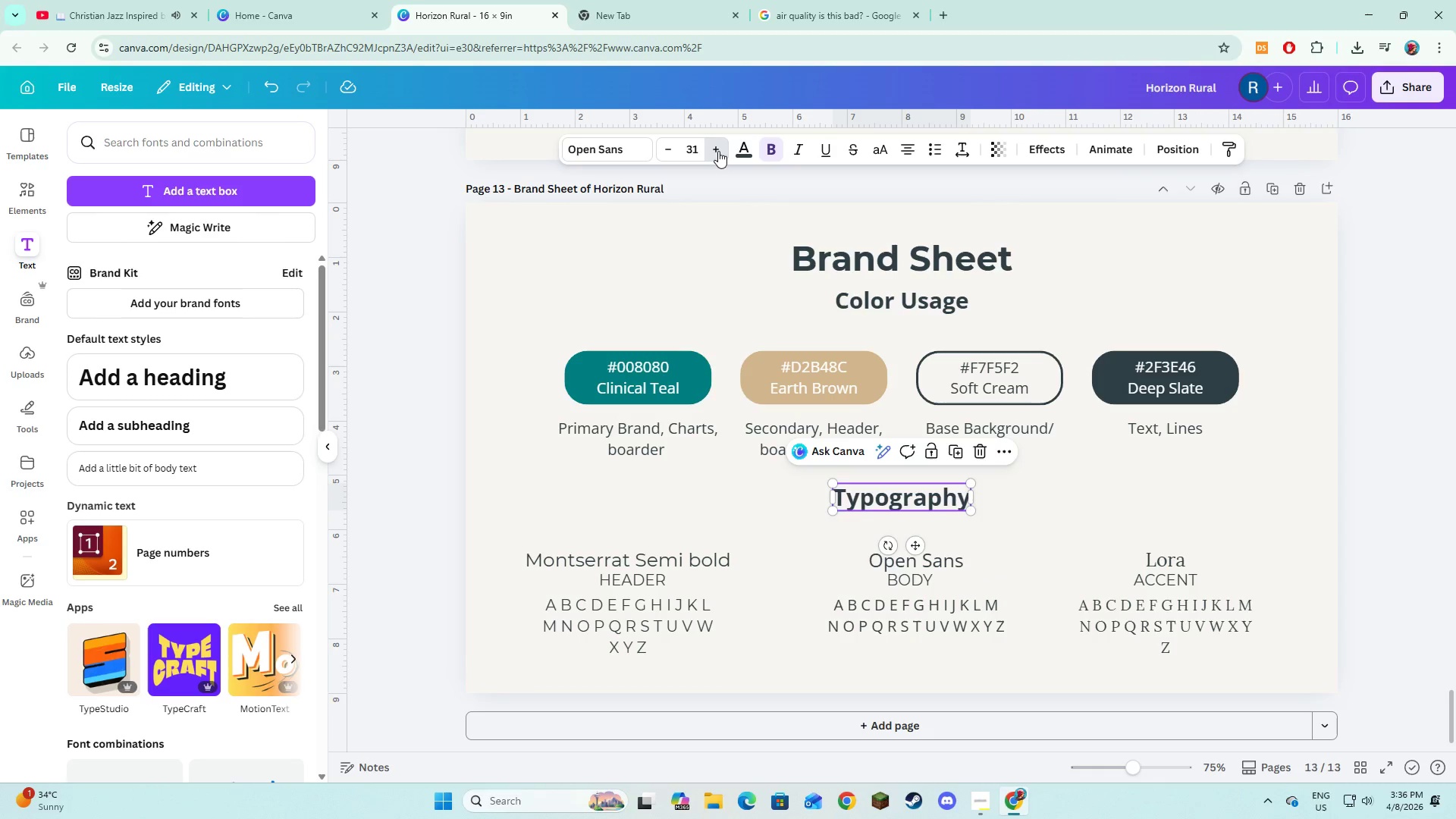 
triple_click([718, 151])
 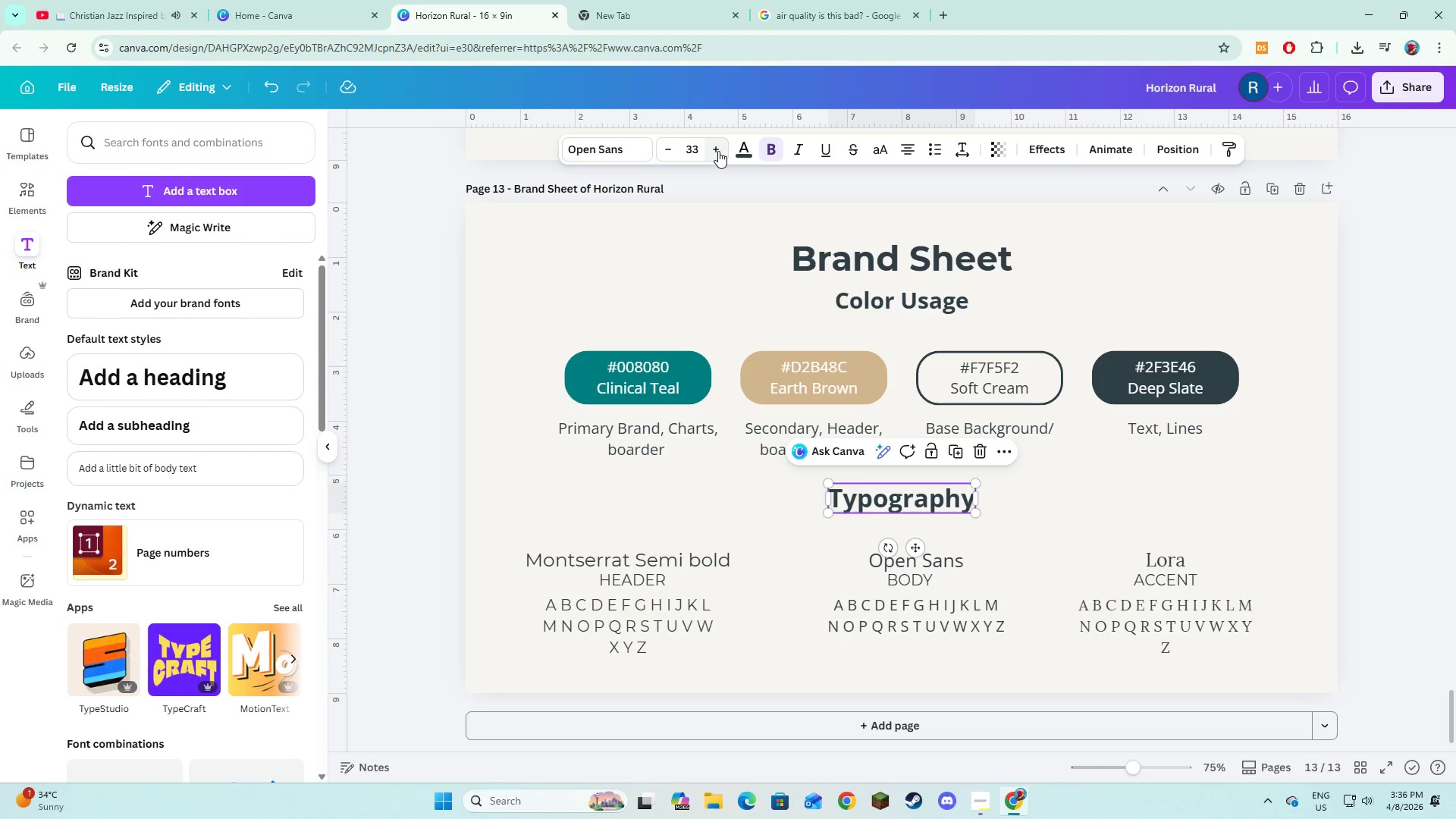 
double_click([718, 151])
 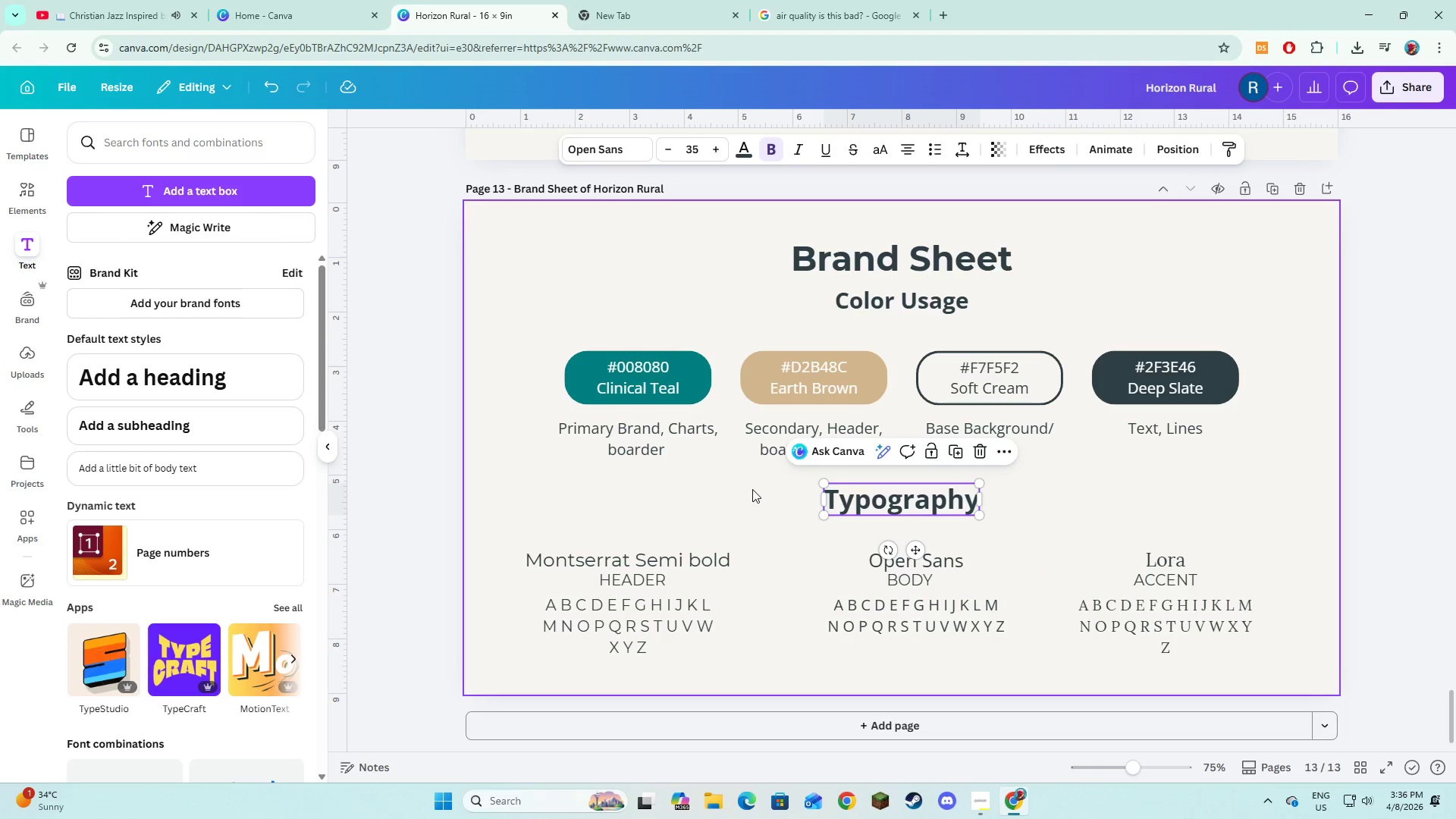 
double_click([854, 491])
 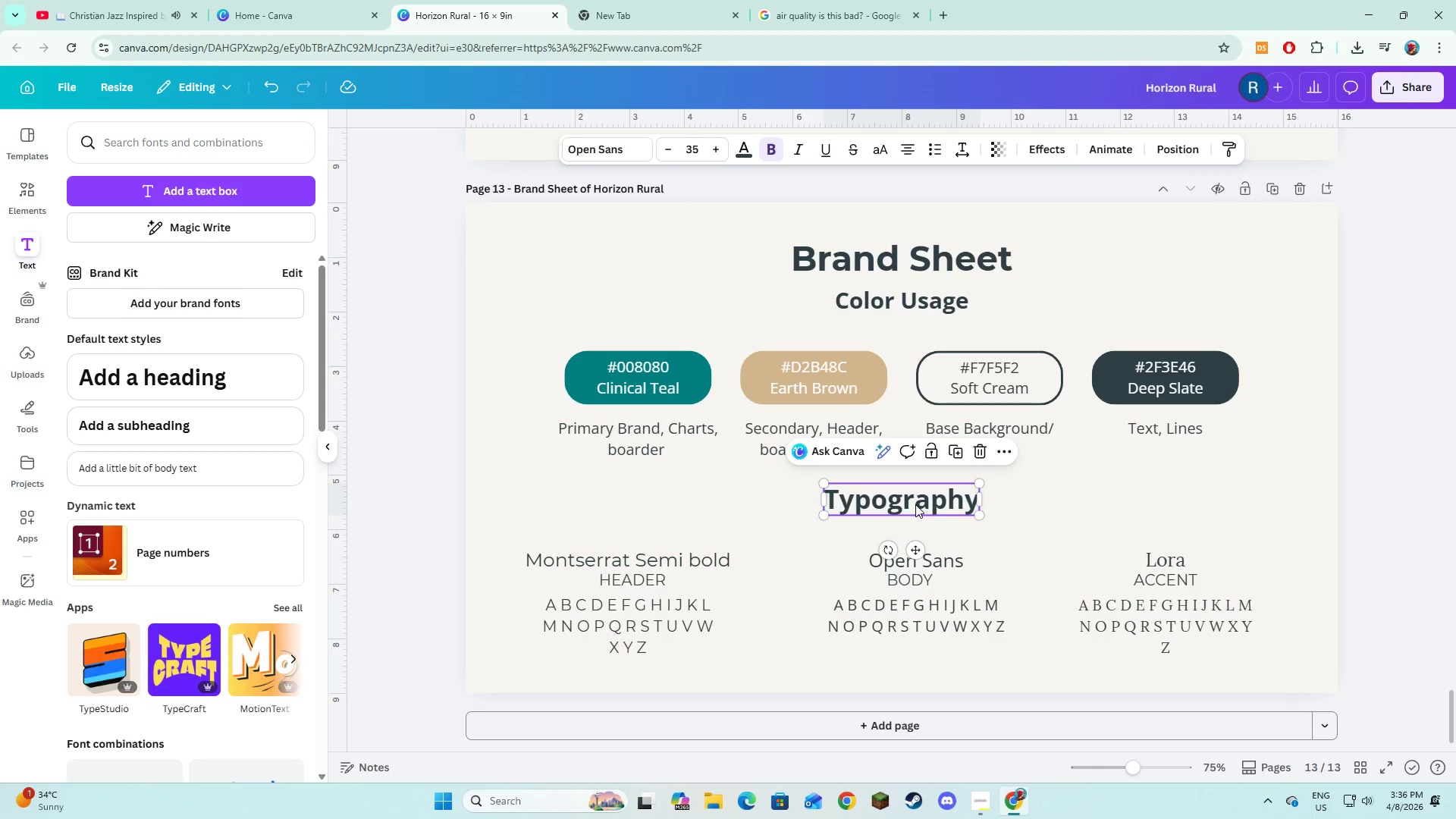 
left_click_drag(start_coordinate=[915, 504], to_coordinate=[912, 514])
 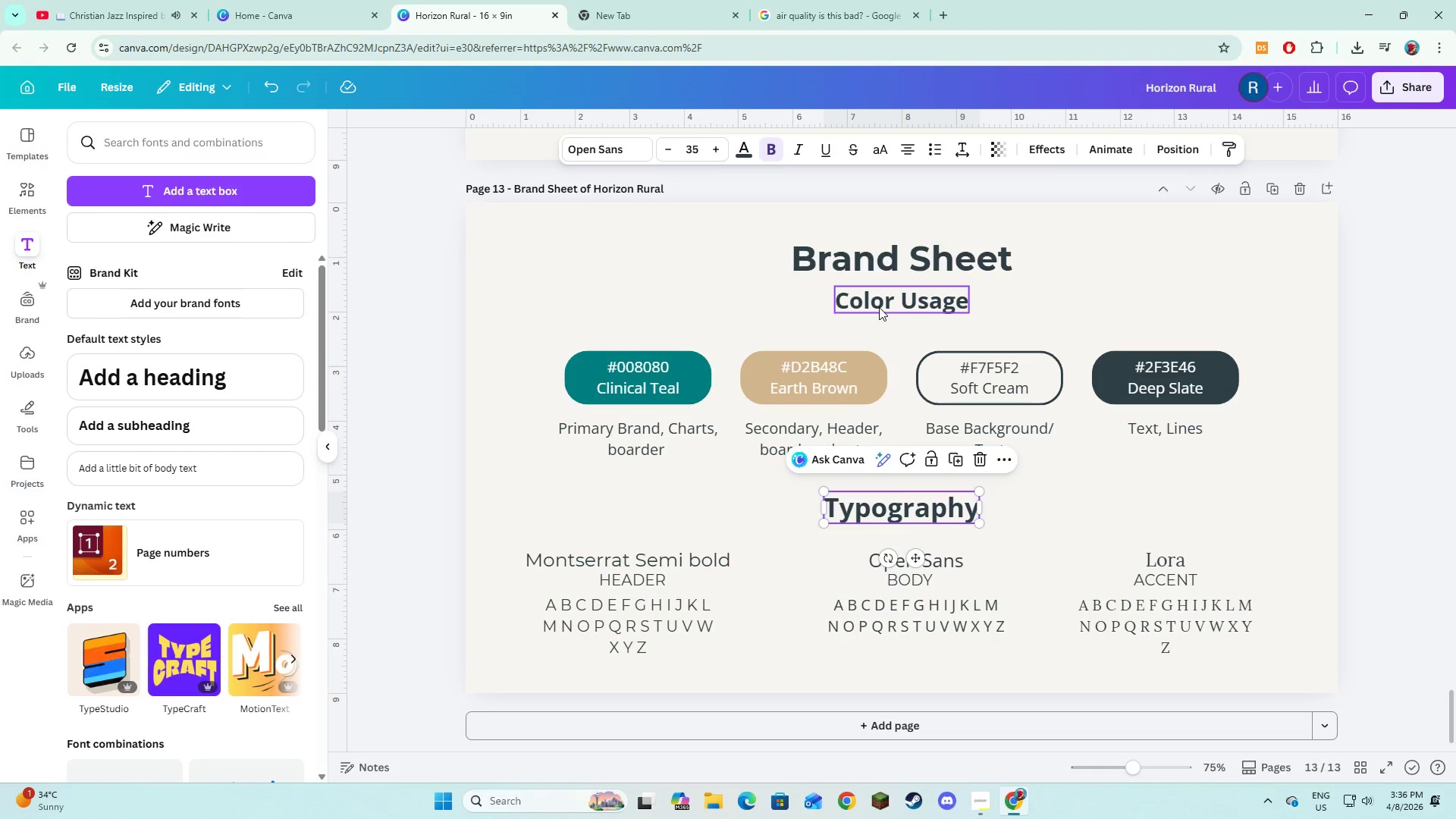 
left_click([879, 307])
 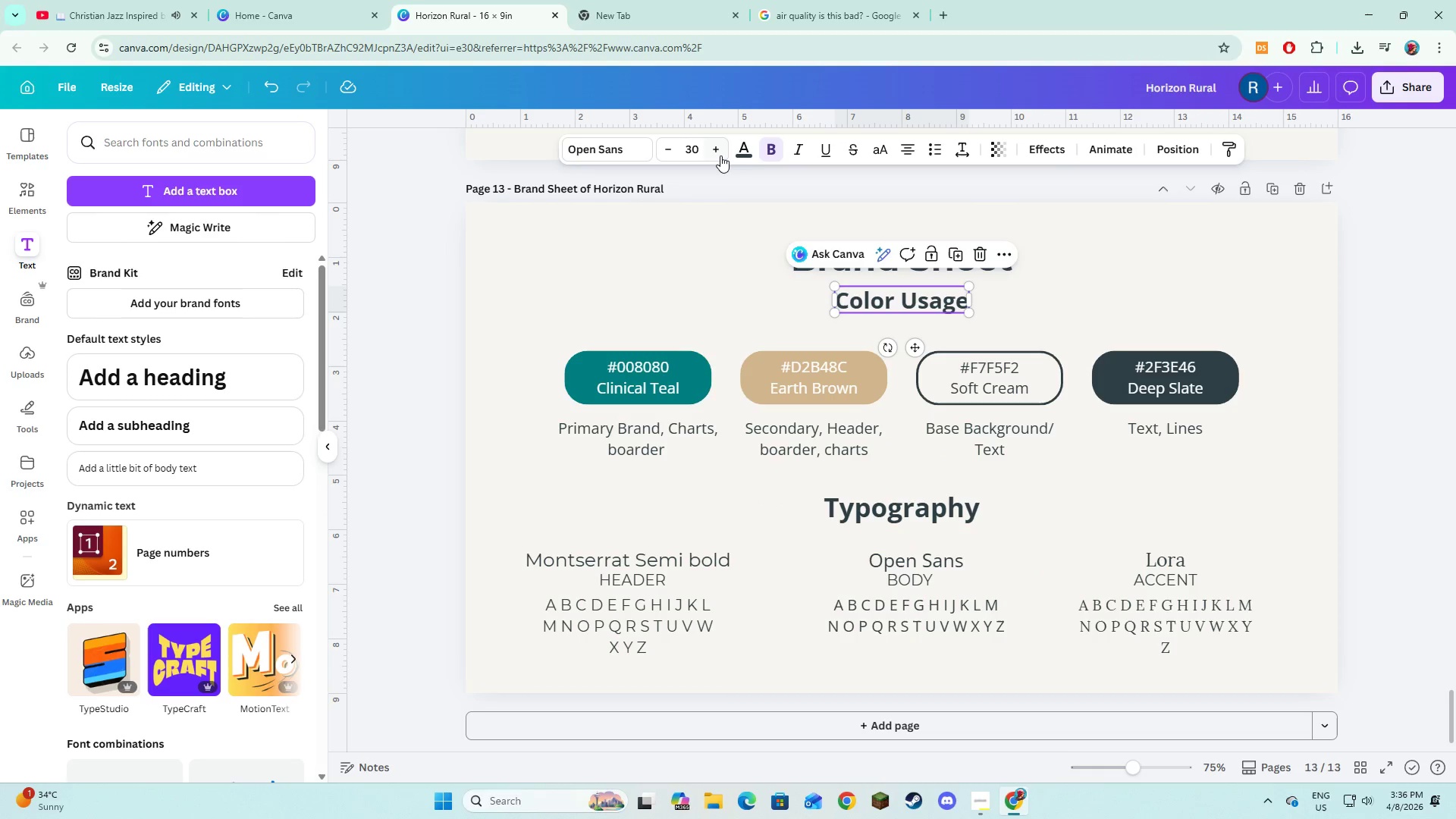 
double_click([720, 155])
 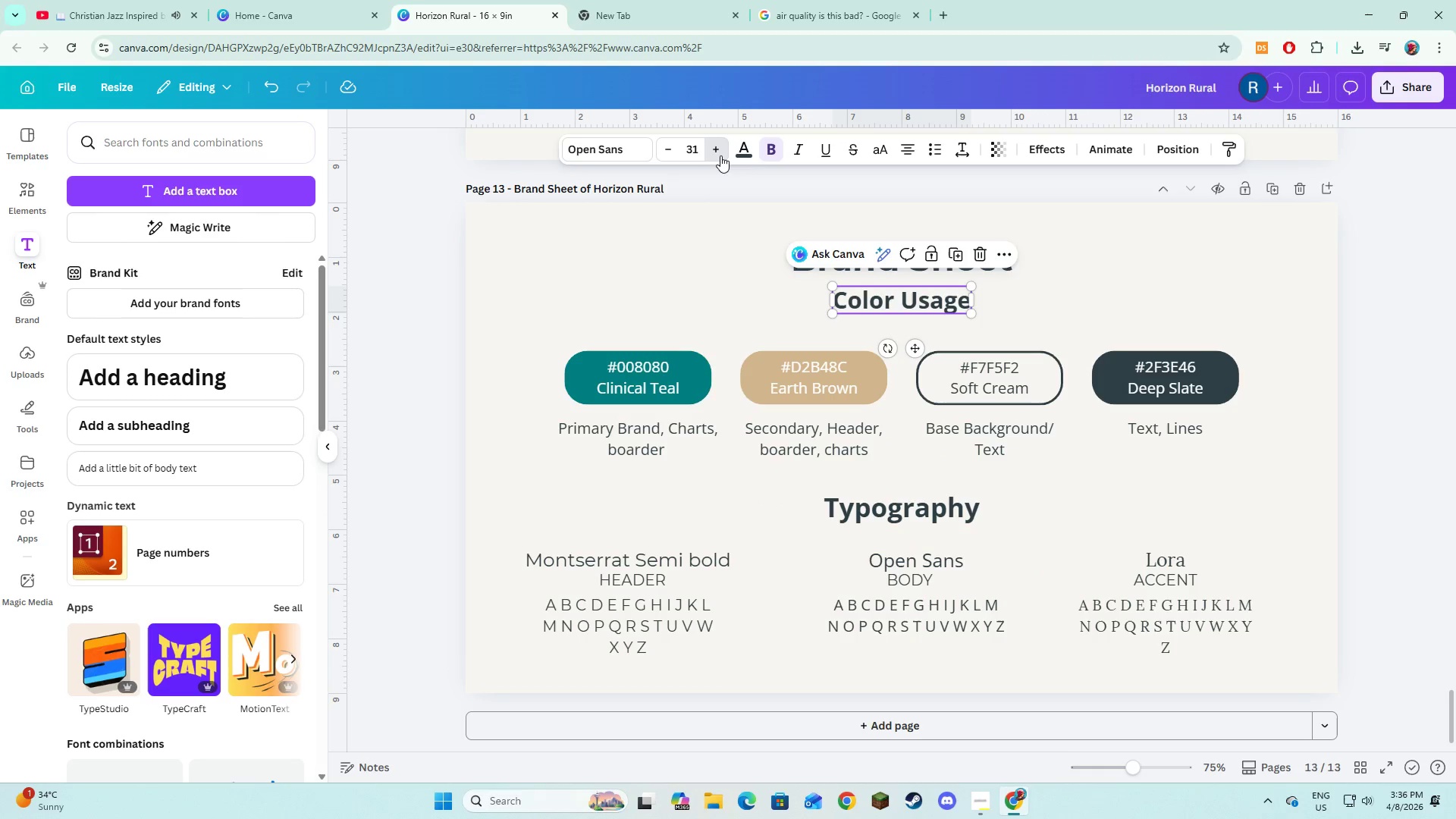 
triple_click([720, 155])
 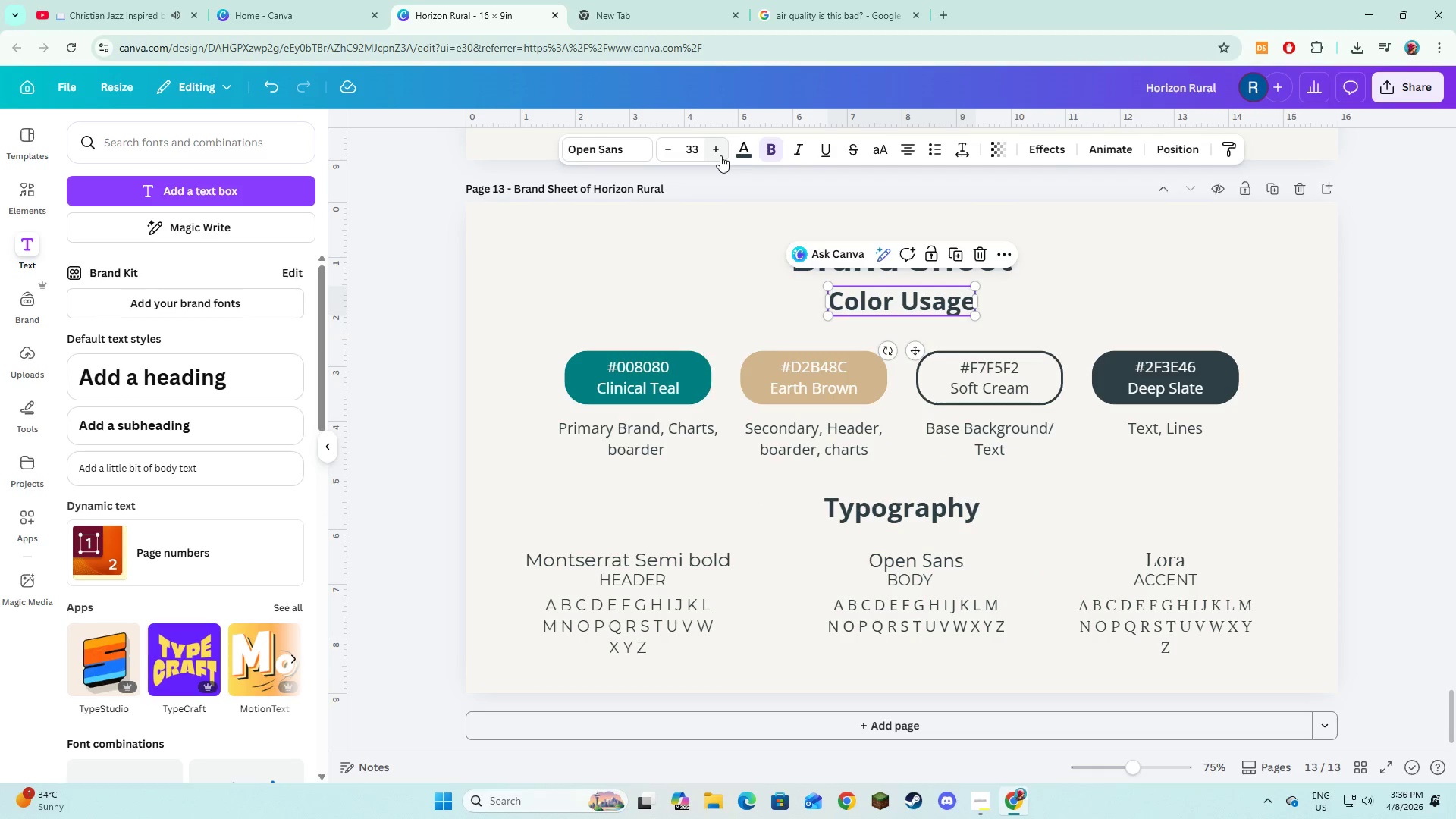 
triple_click([720, 155])
 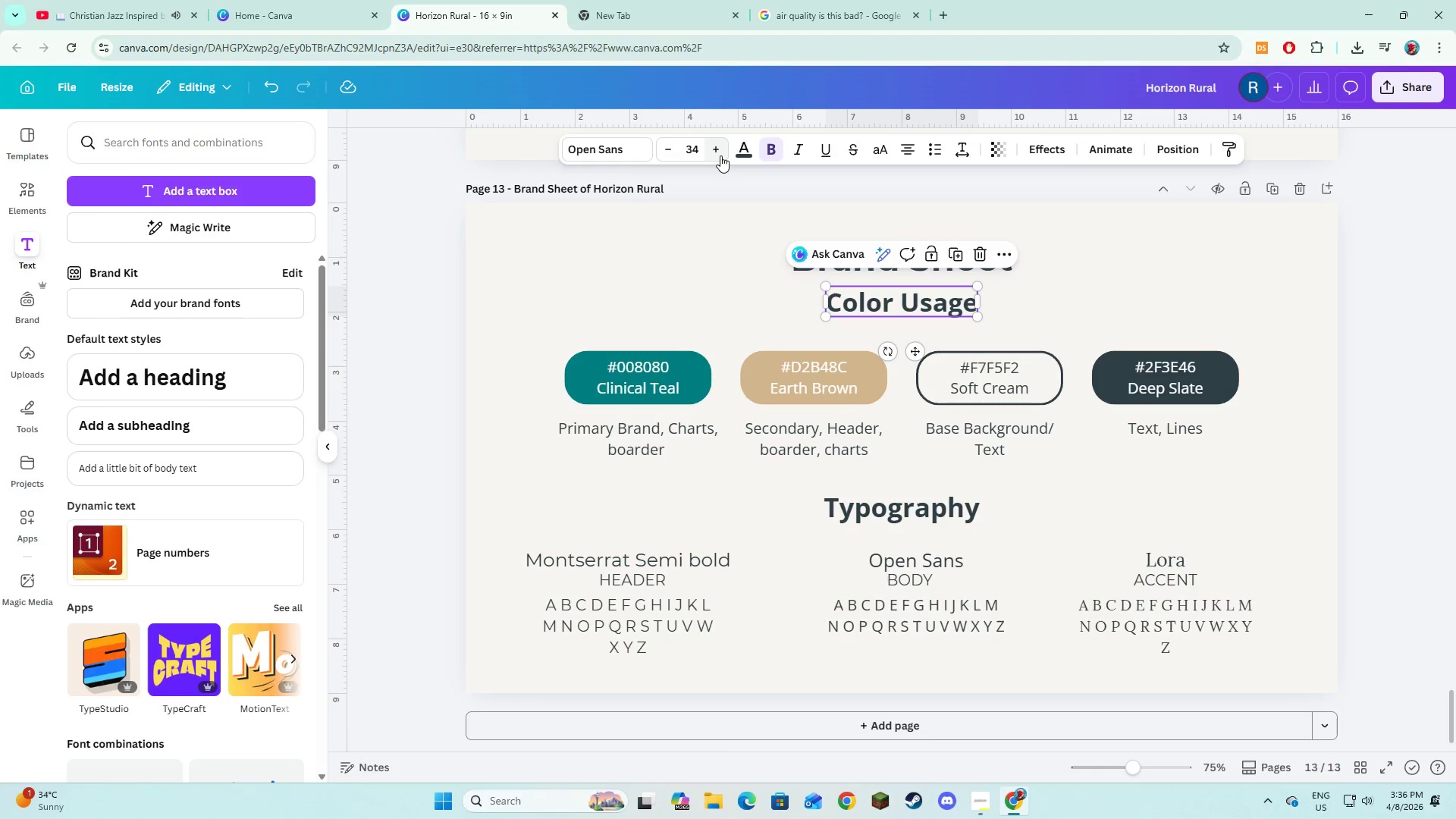 
left_click([720, 155])
 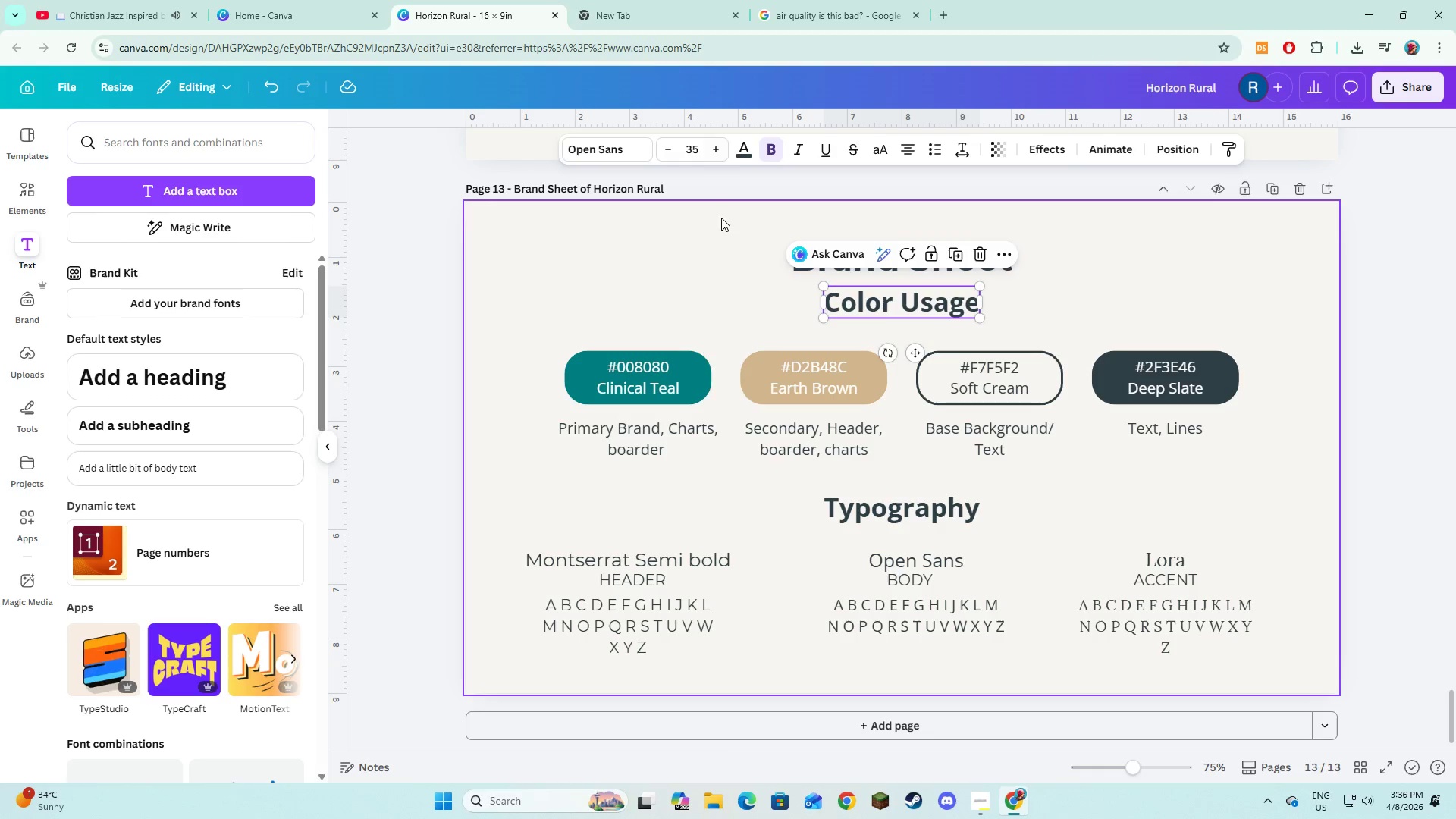 
left_click([723, 233])
 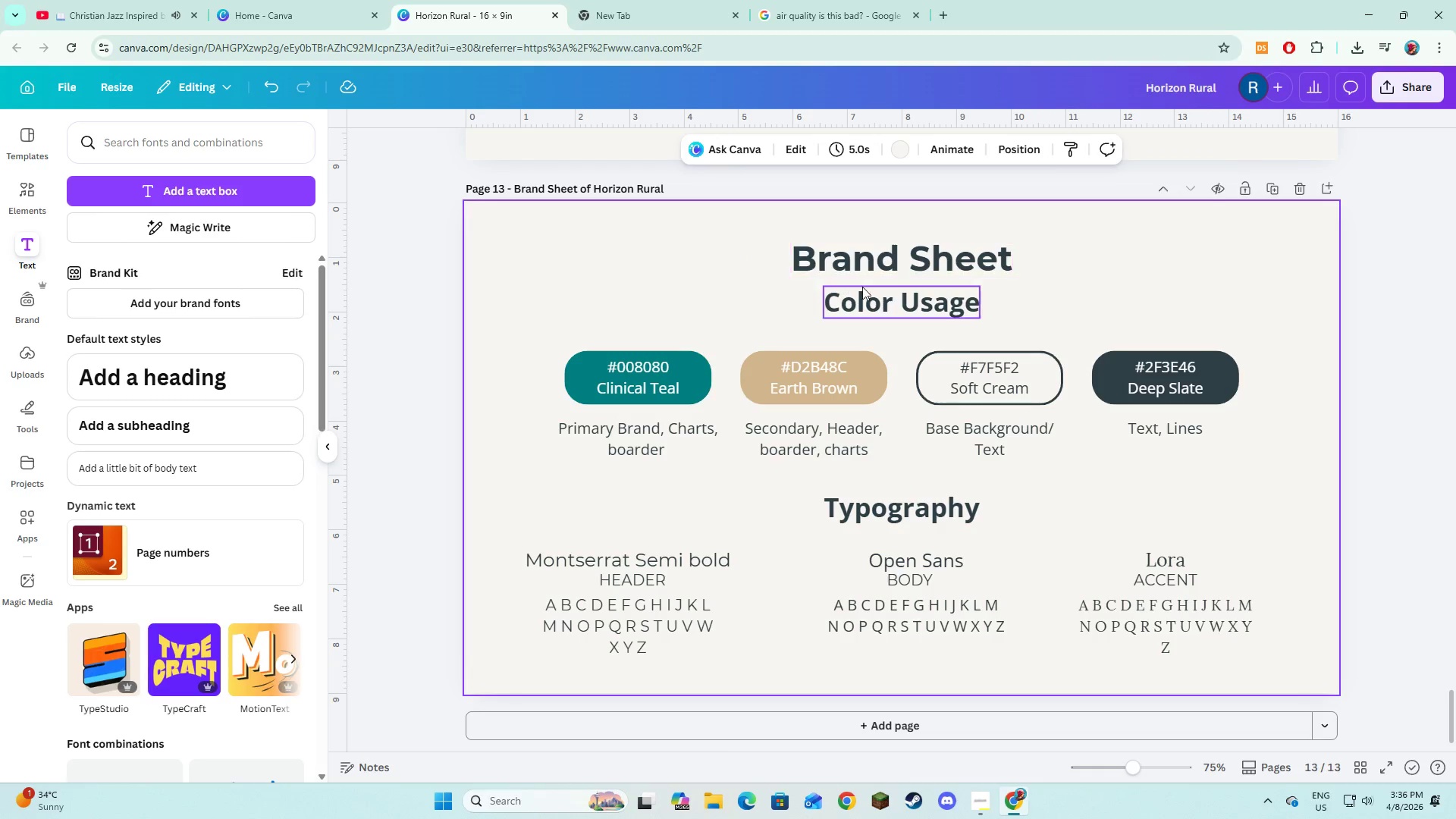 
left_click_drag(start_coordinate=[880, 300], to_coordinate=[882, 312])
 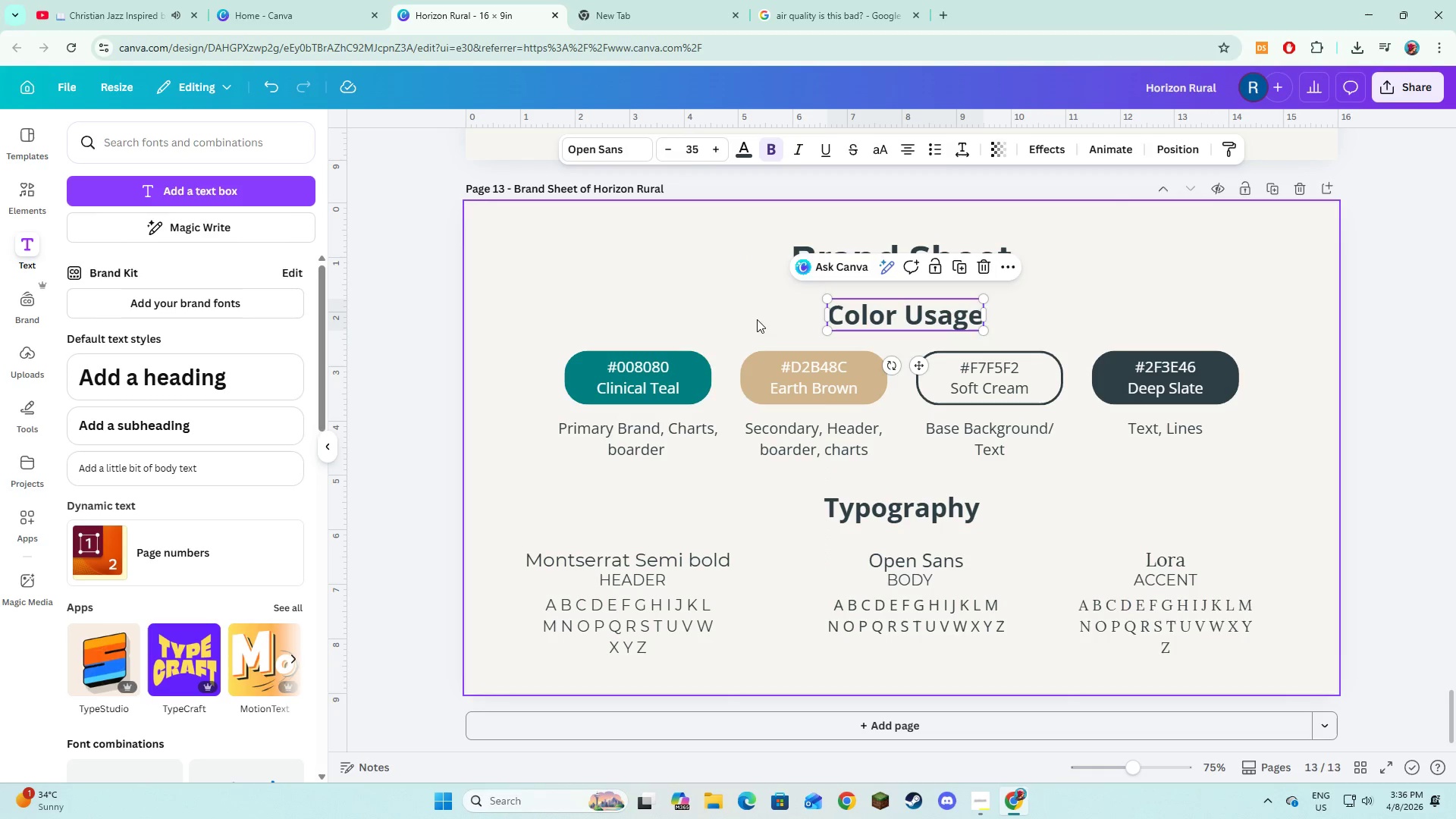 
left_click([757, 319])
 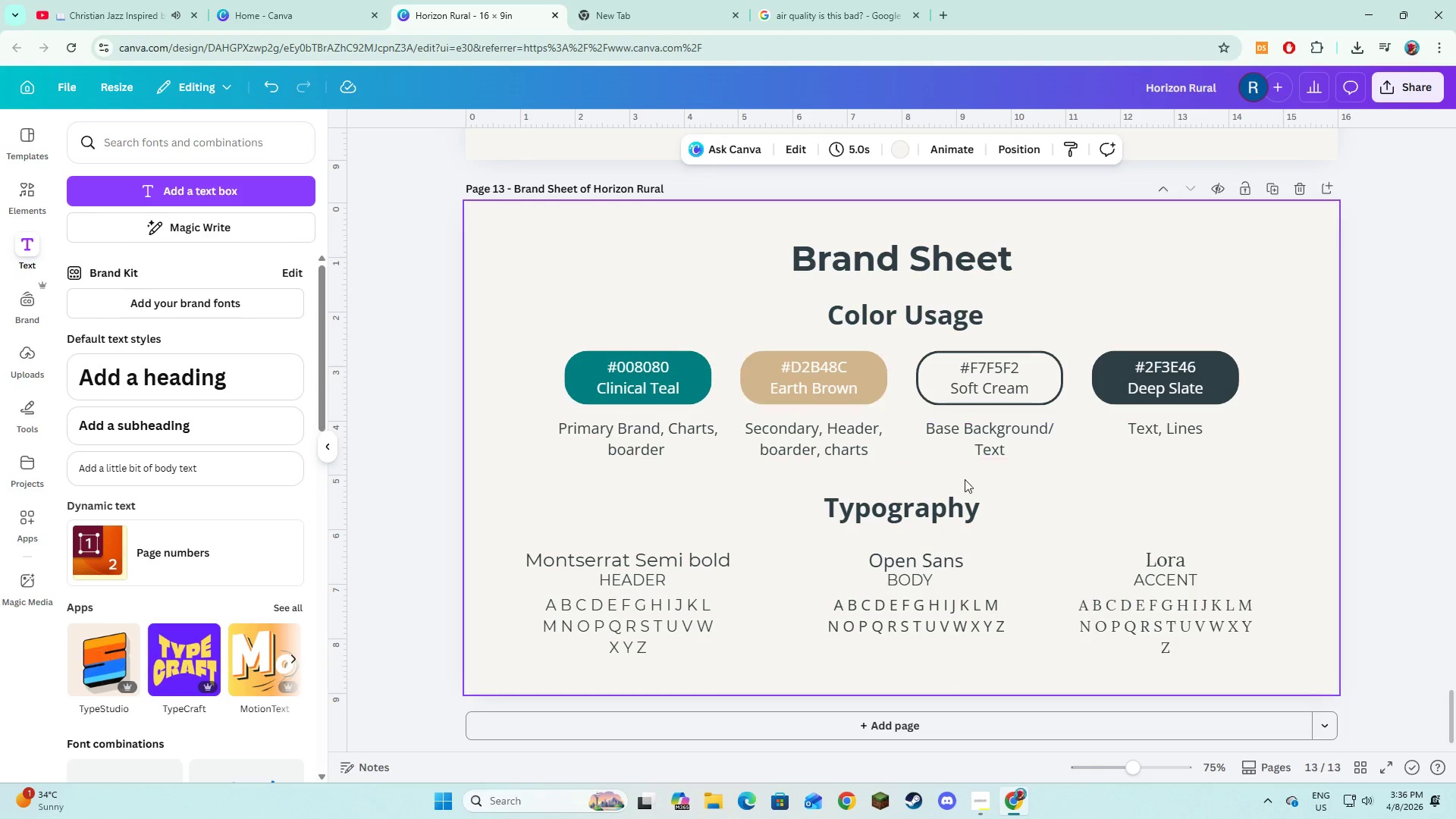 
left_click([1046, 510])
 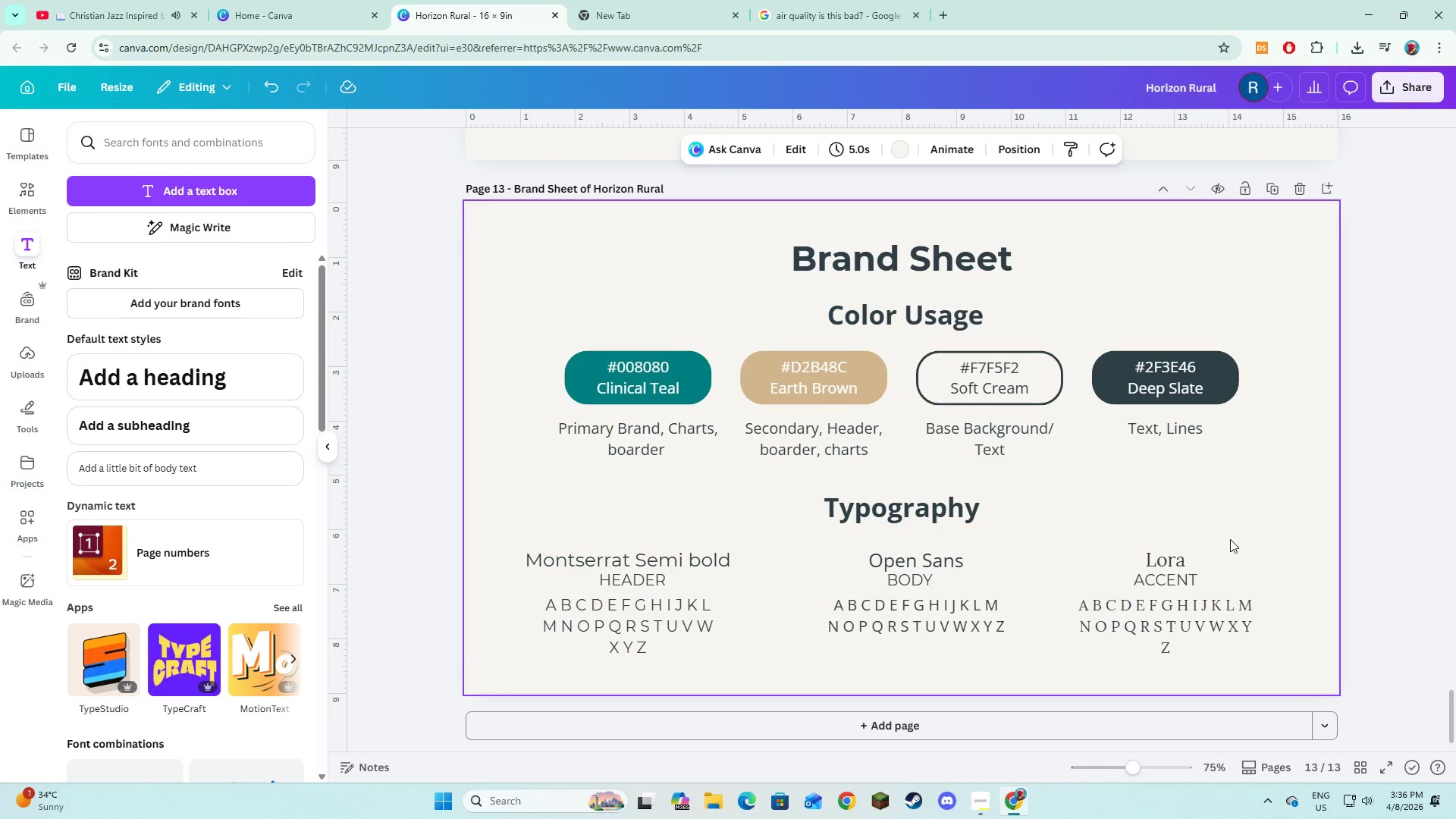 
key(Alt+AltLeft)
 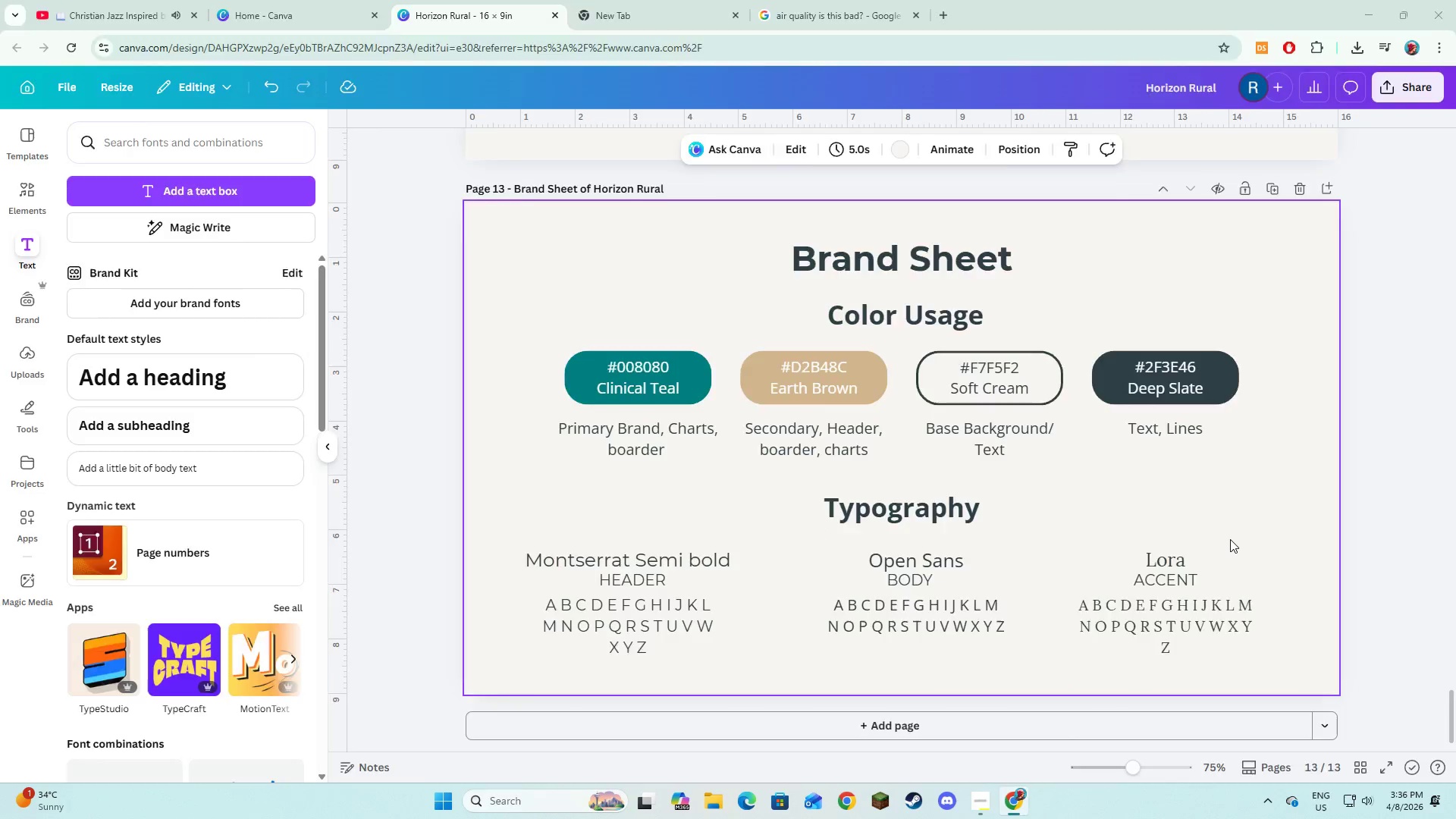 
key(Alt+Tab)